 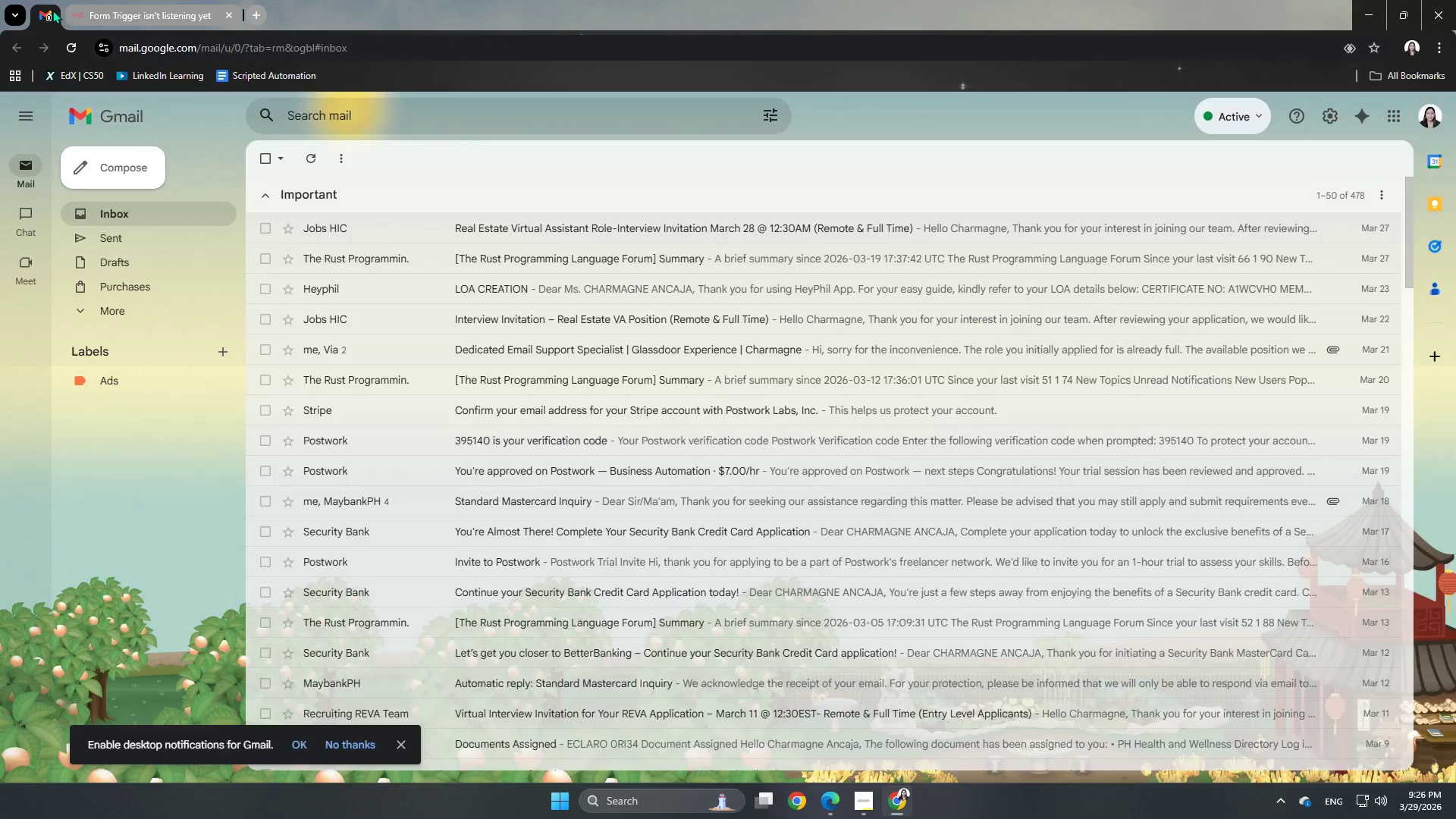 
left_click([176, 11])
 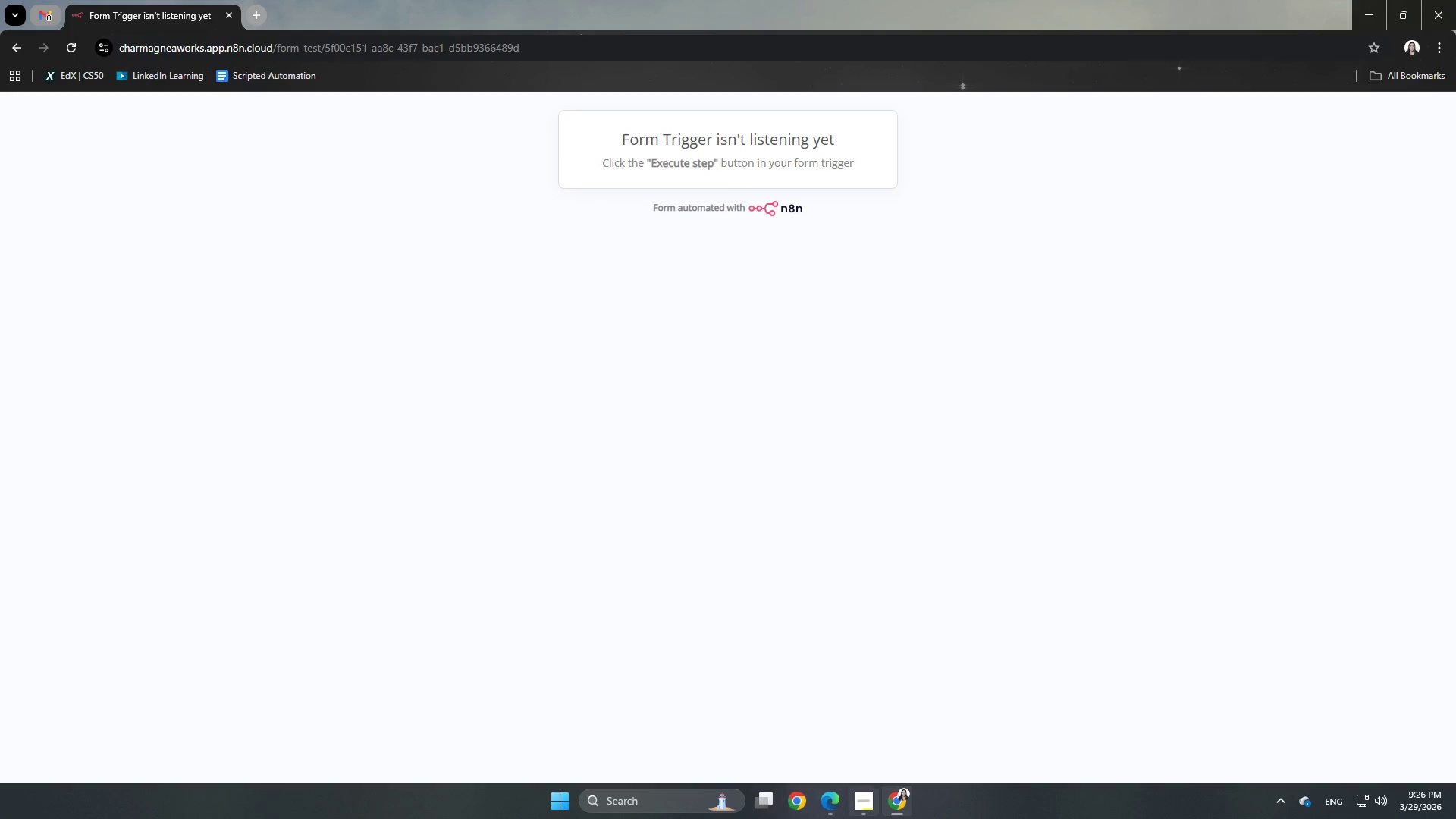 
left_click([821, 806])
 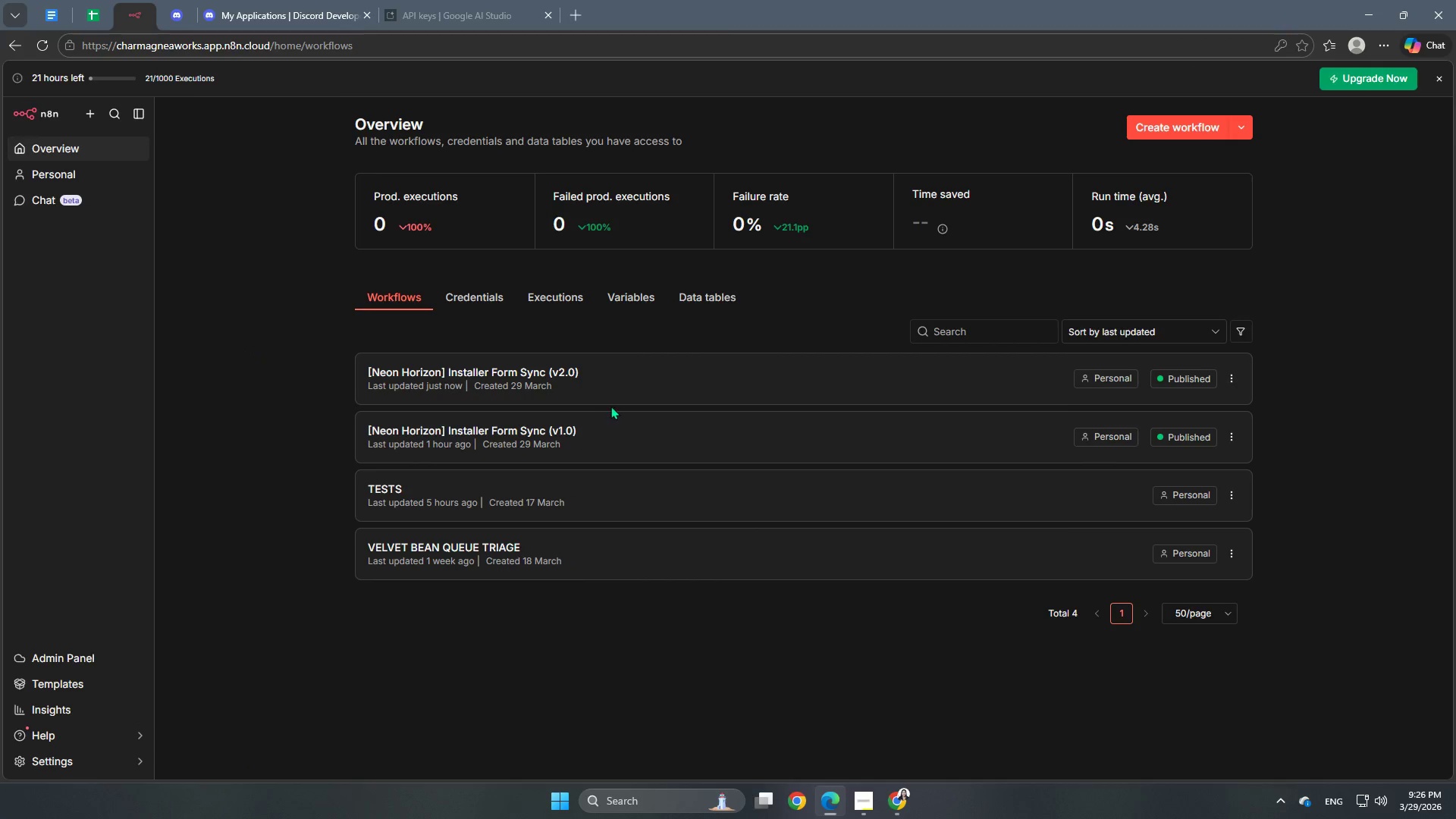 
double_click([613, 435])
 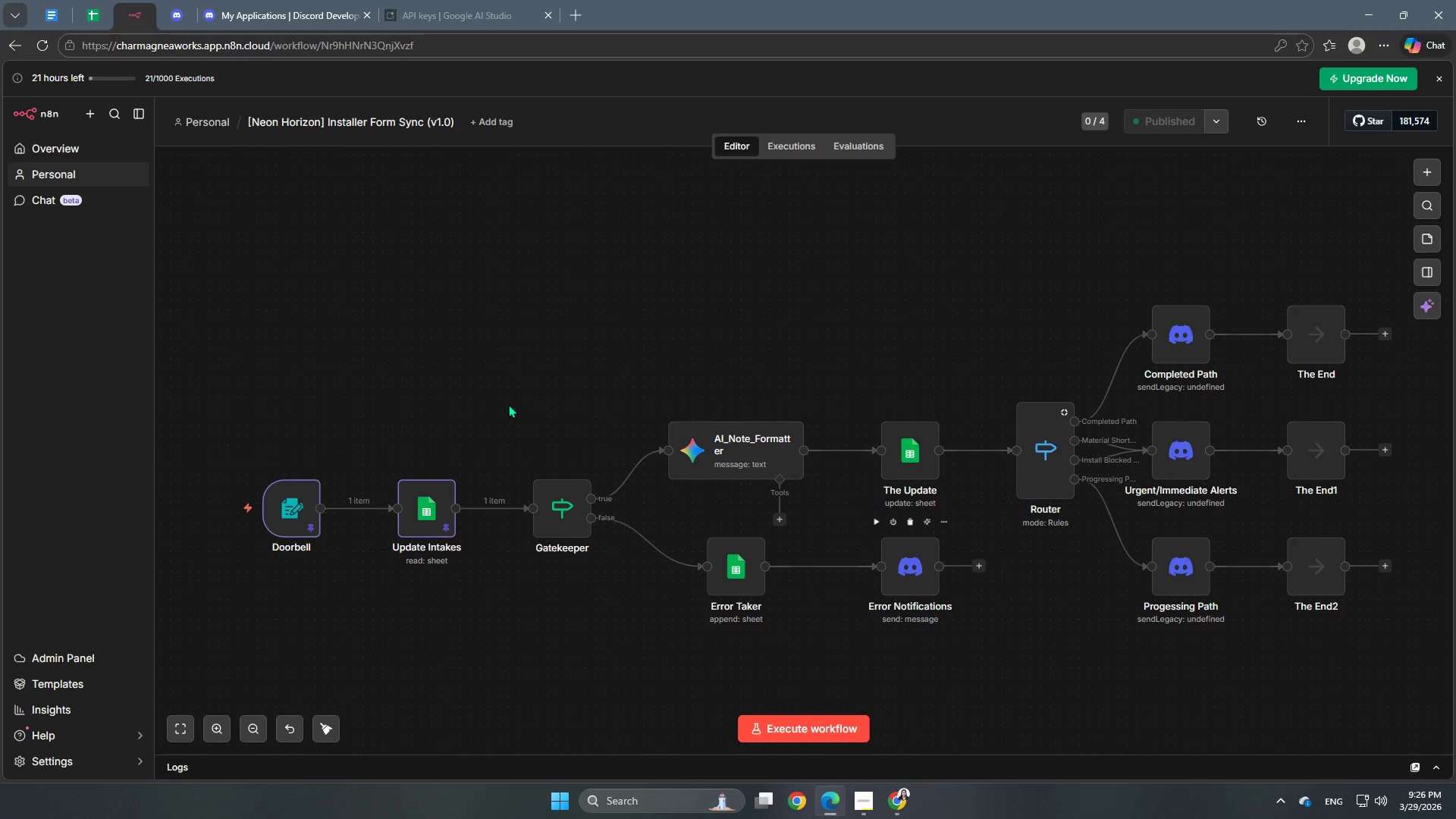 
wait(6.52)
 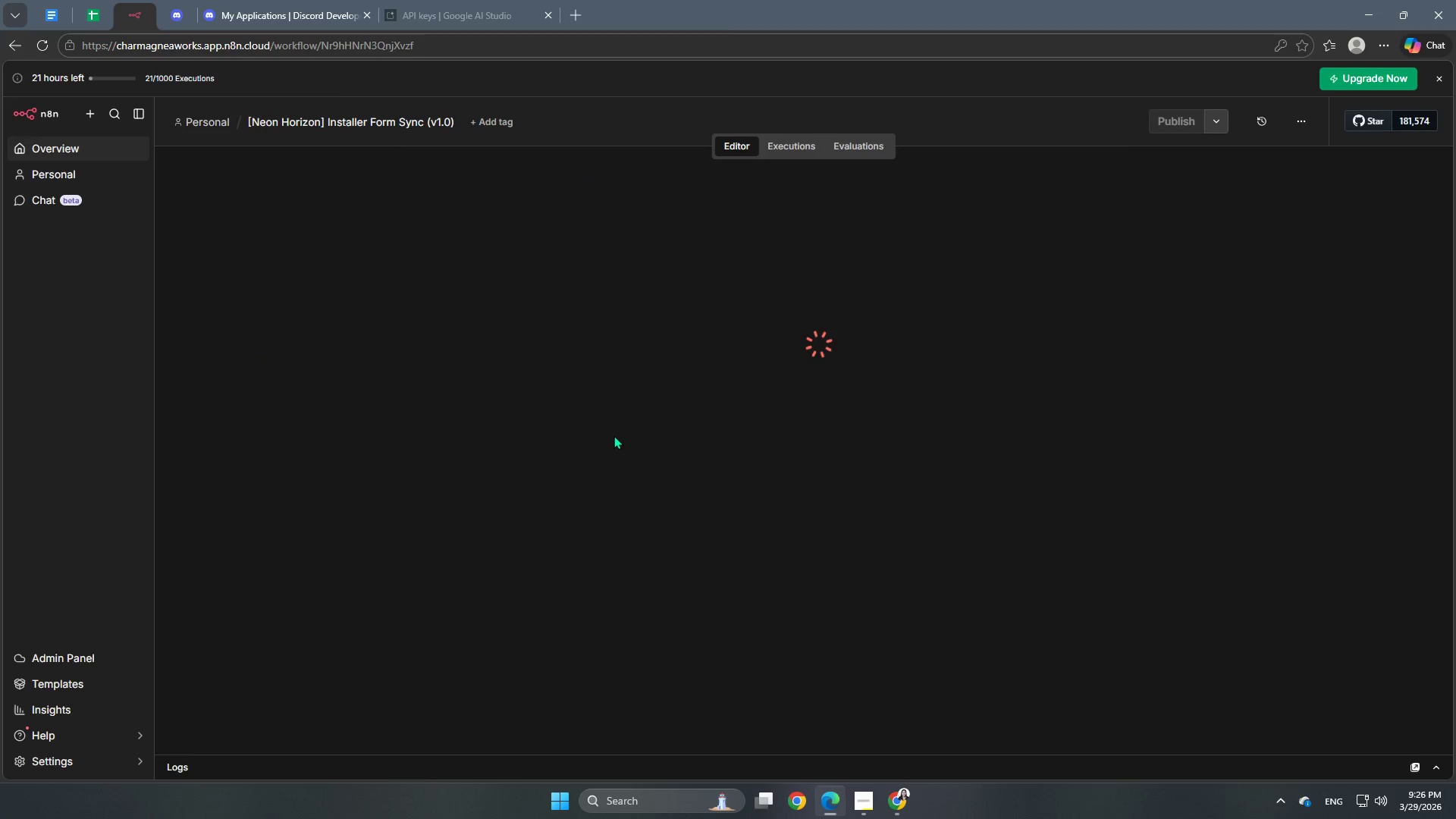 
double_click([901, 566])
 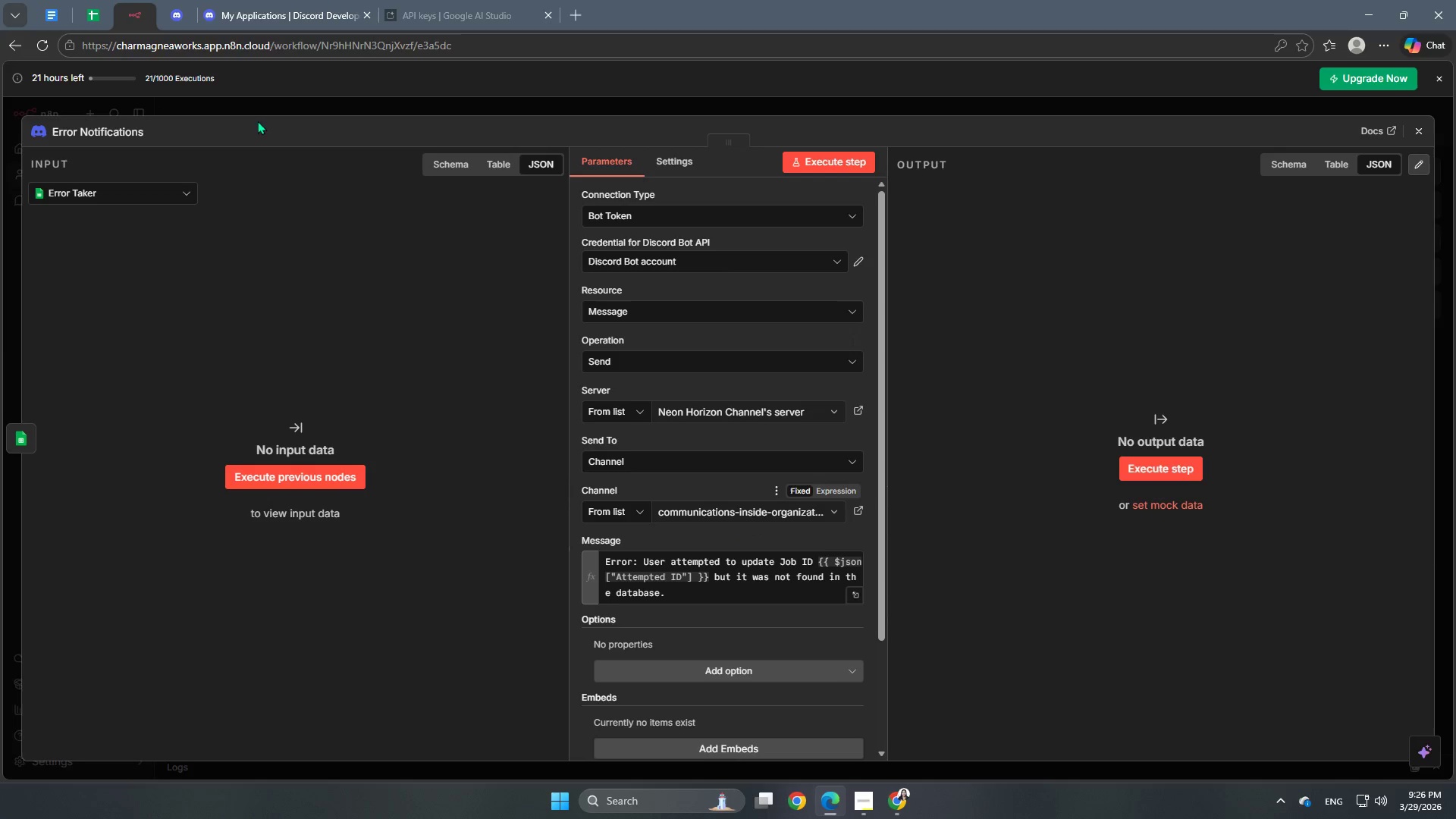 
left_click([172, 18])
 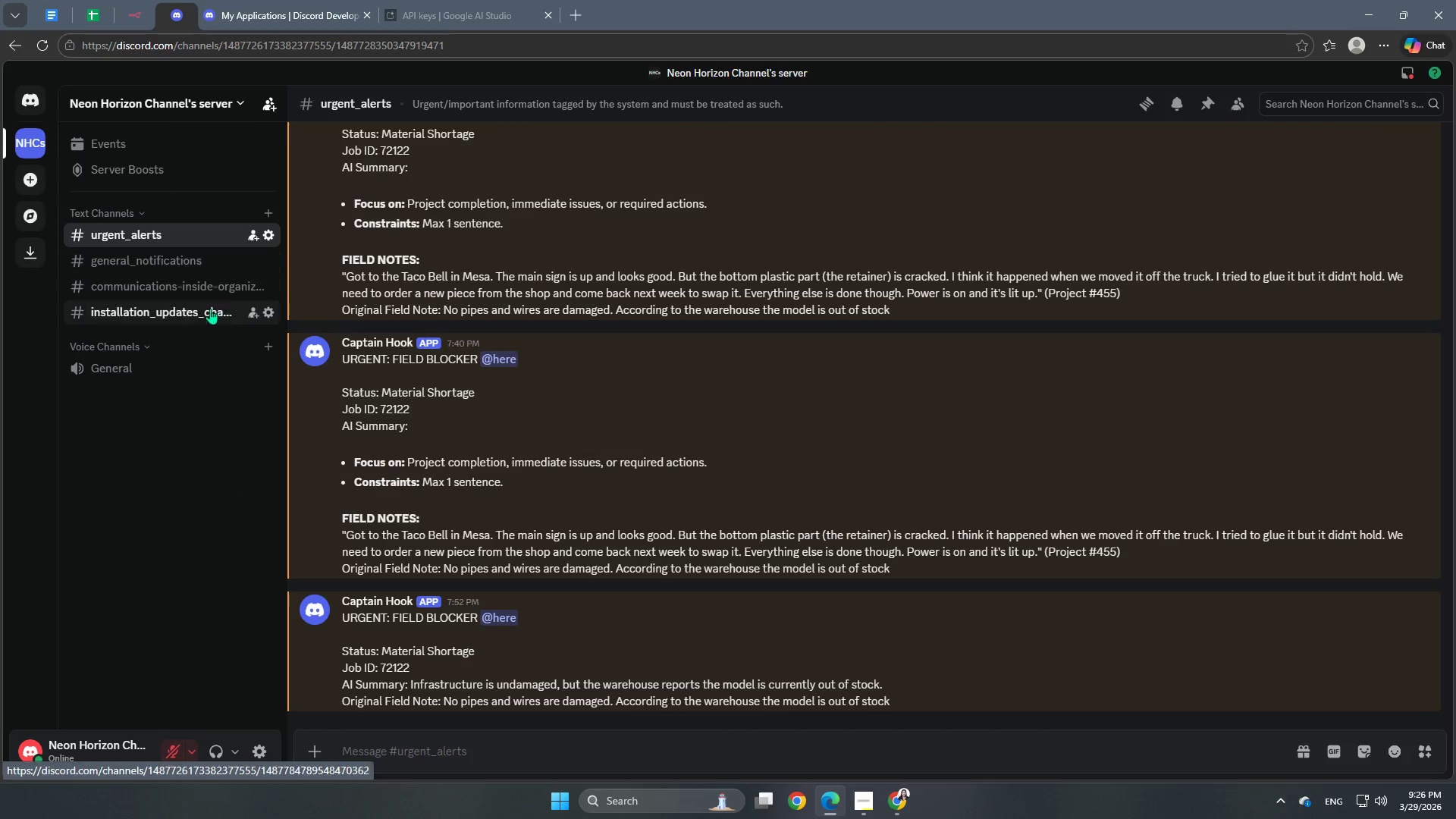 
left_click([190, 281])
 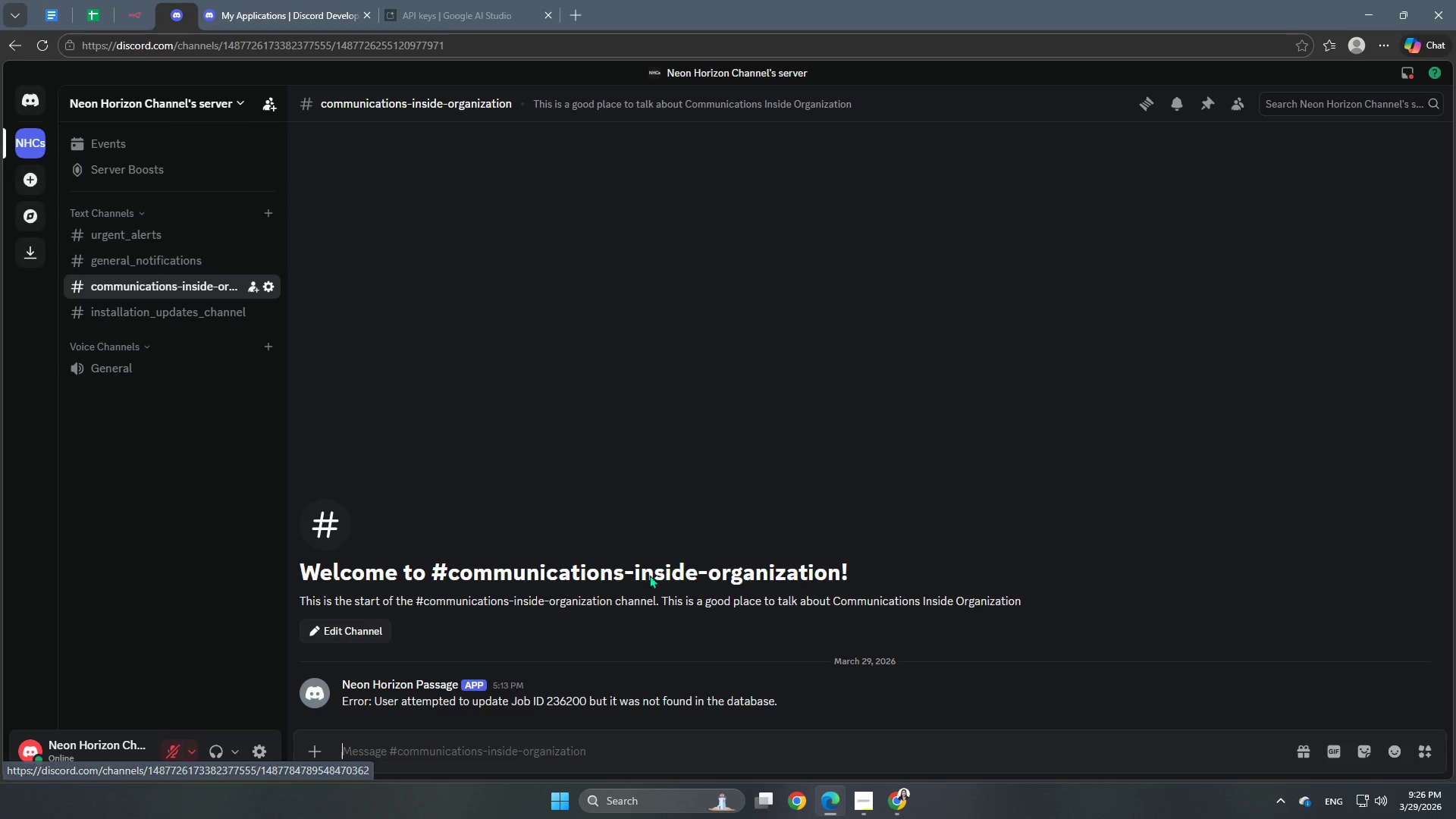 
scroll: coordinate [642, 635], scroll_direction: down, amount: 2.0
 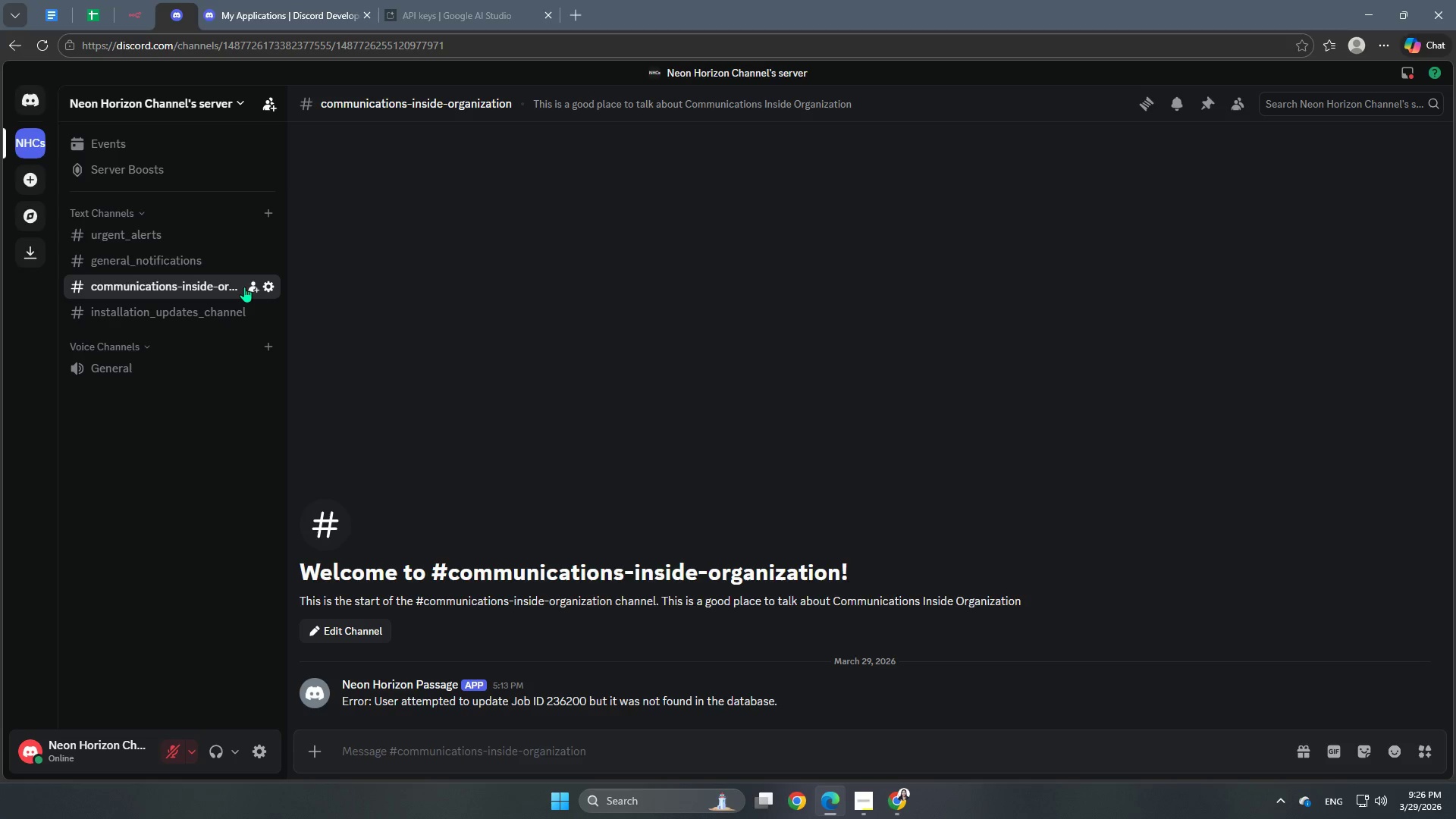 
left_click([271, 287])
 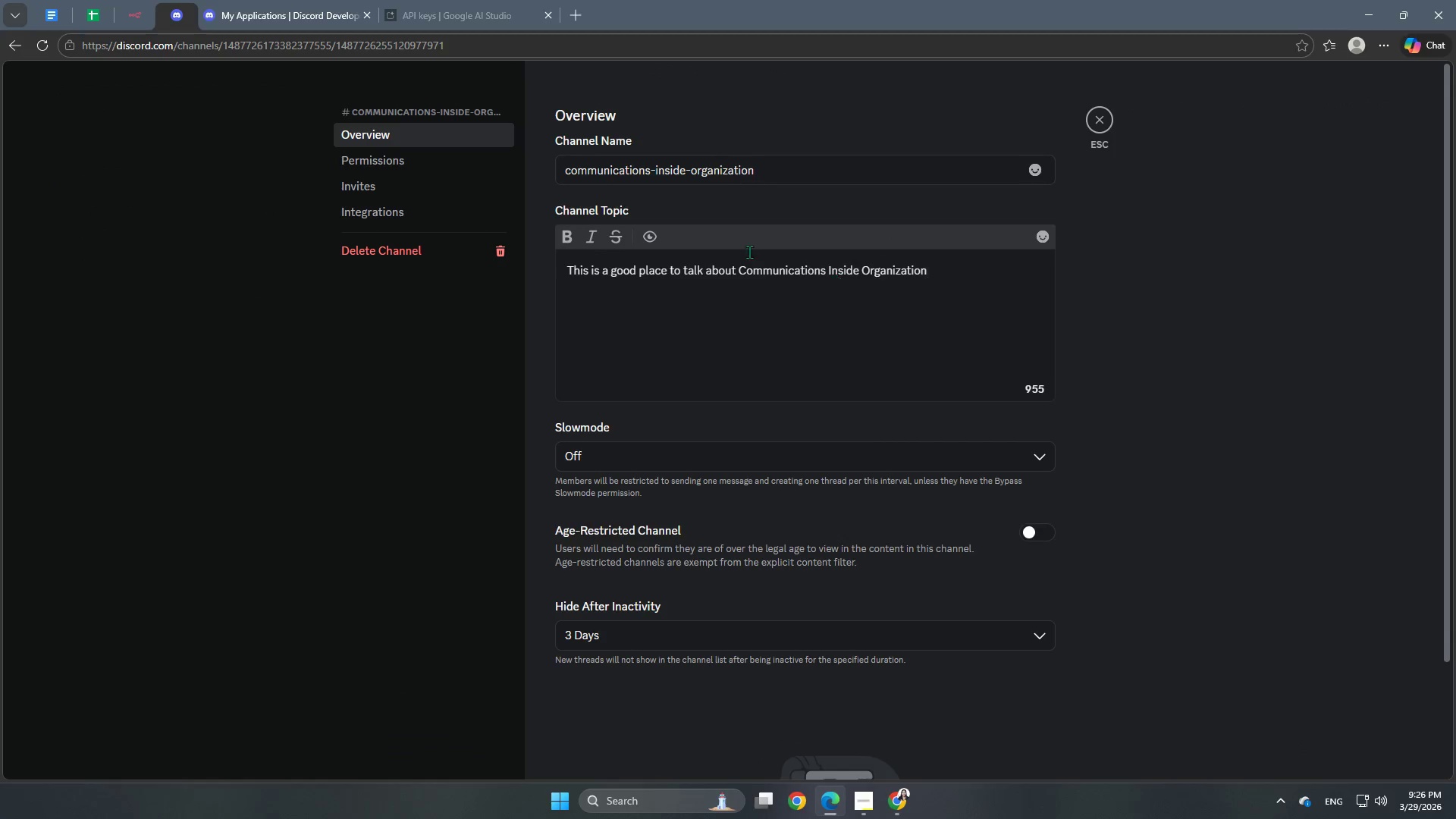 
left_click([661, 153])
 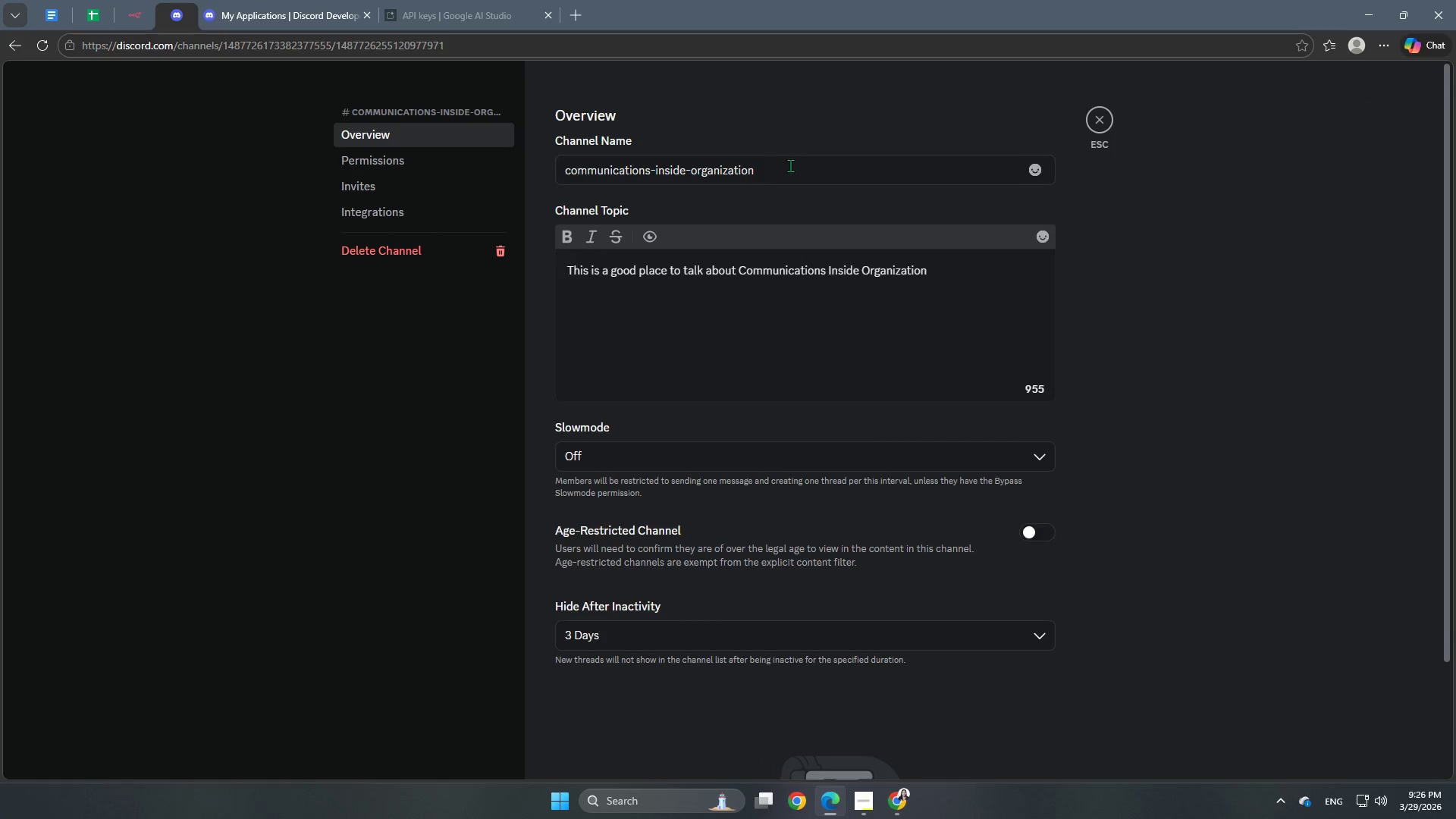 
left_click_drag(start_coordinate=[791, 169], to_coordinate=[453, 176])
 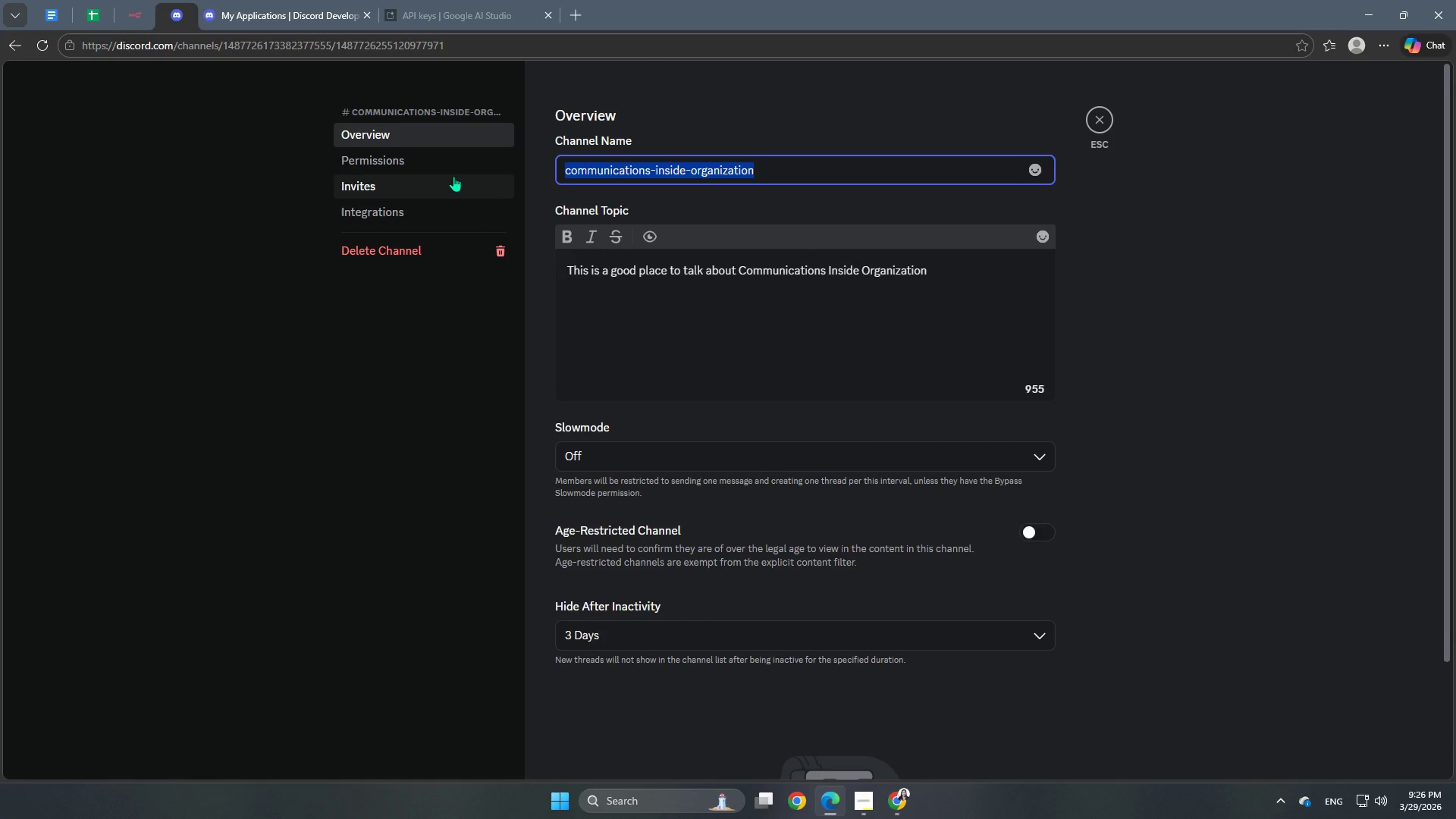 
type(error_notifications)
 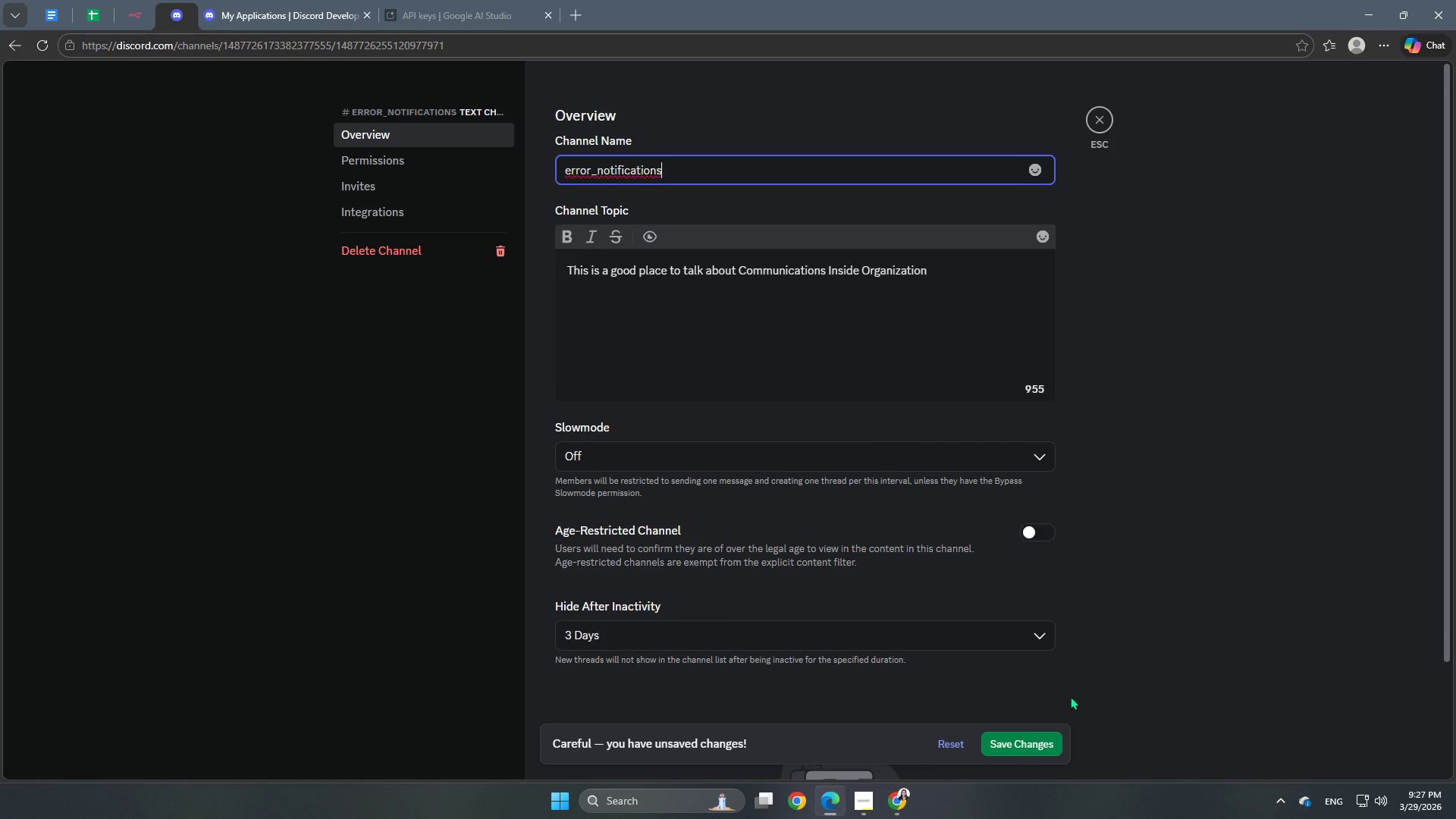 
left_click([1026, 743])
 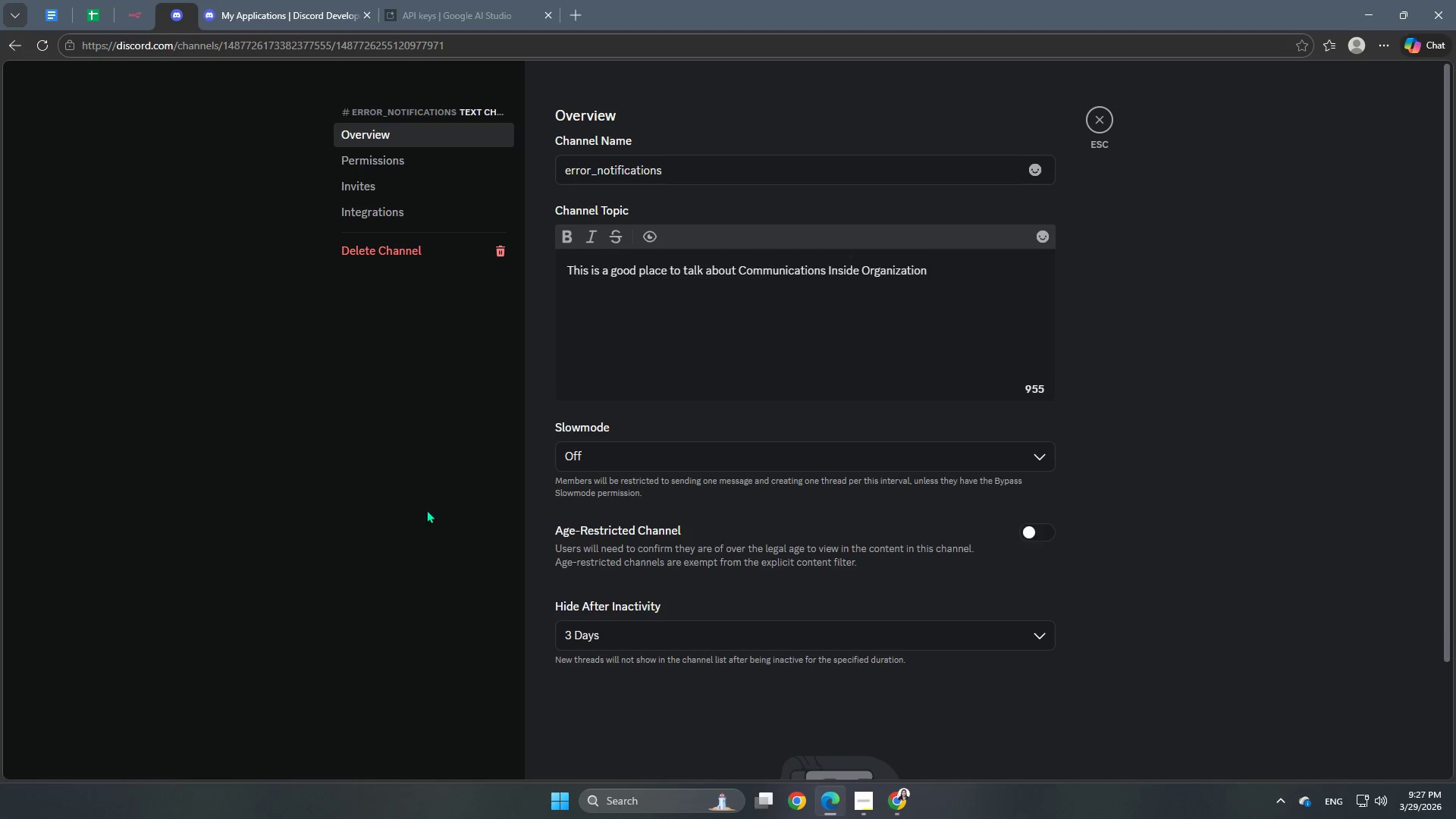 
left_click([359, 457])
 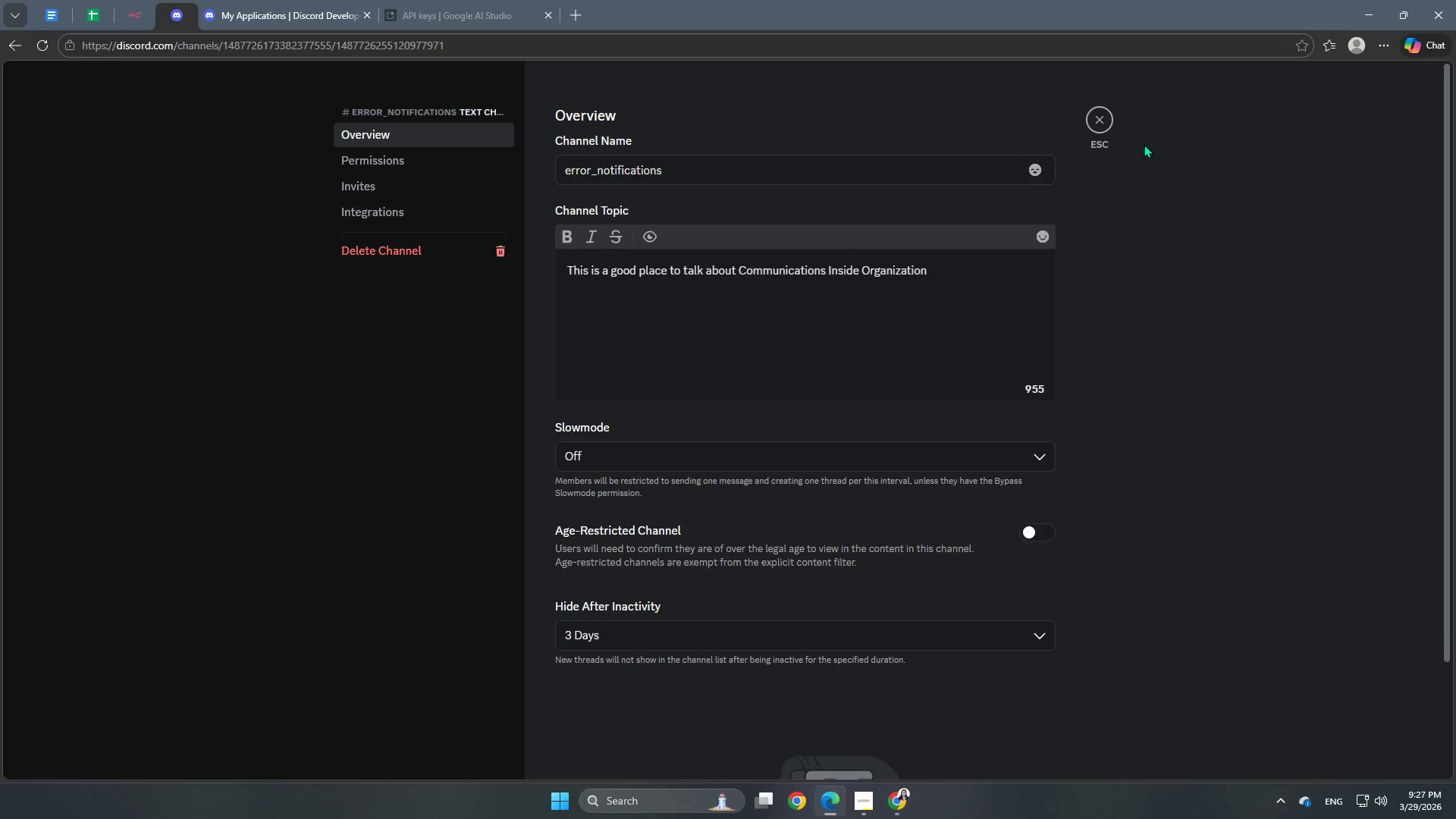 
left_click([1103, 127])
 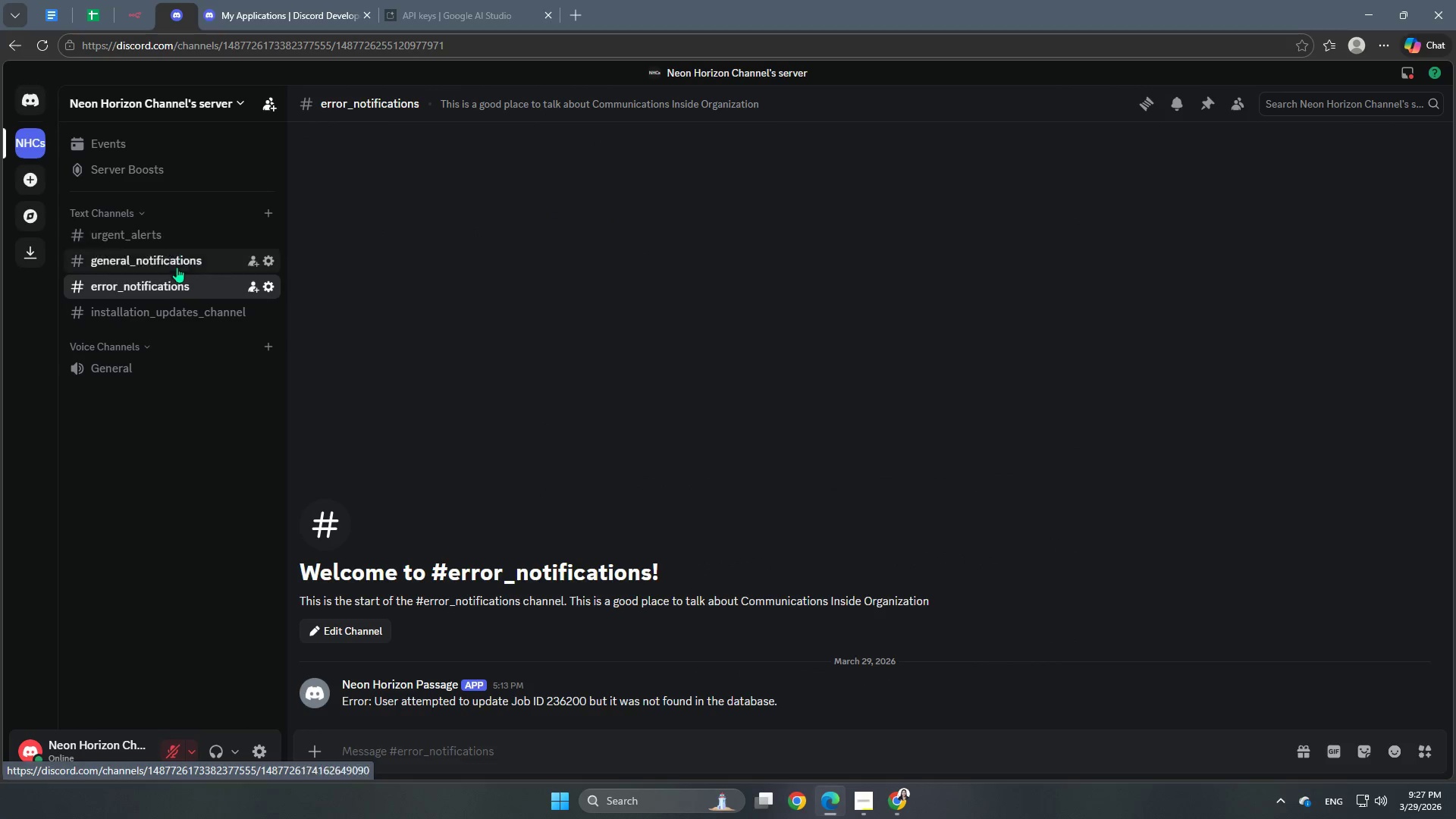 
left_click([269, 284])
 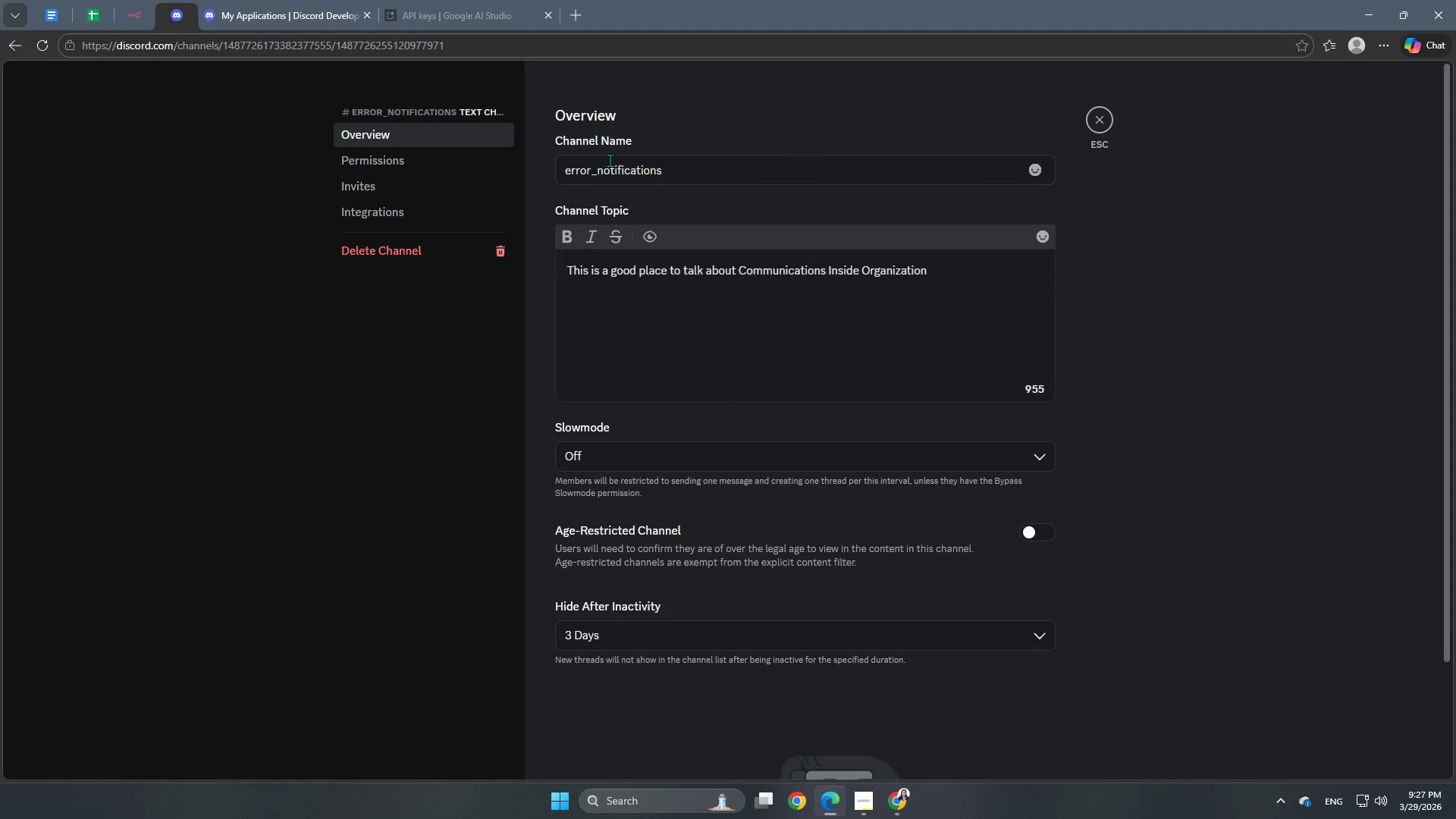 
left_click([563, 168])
 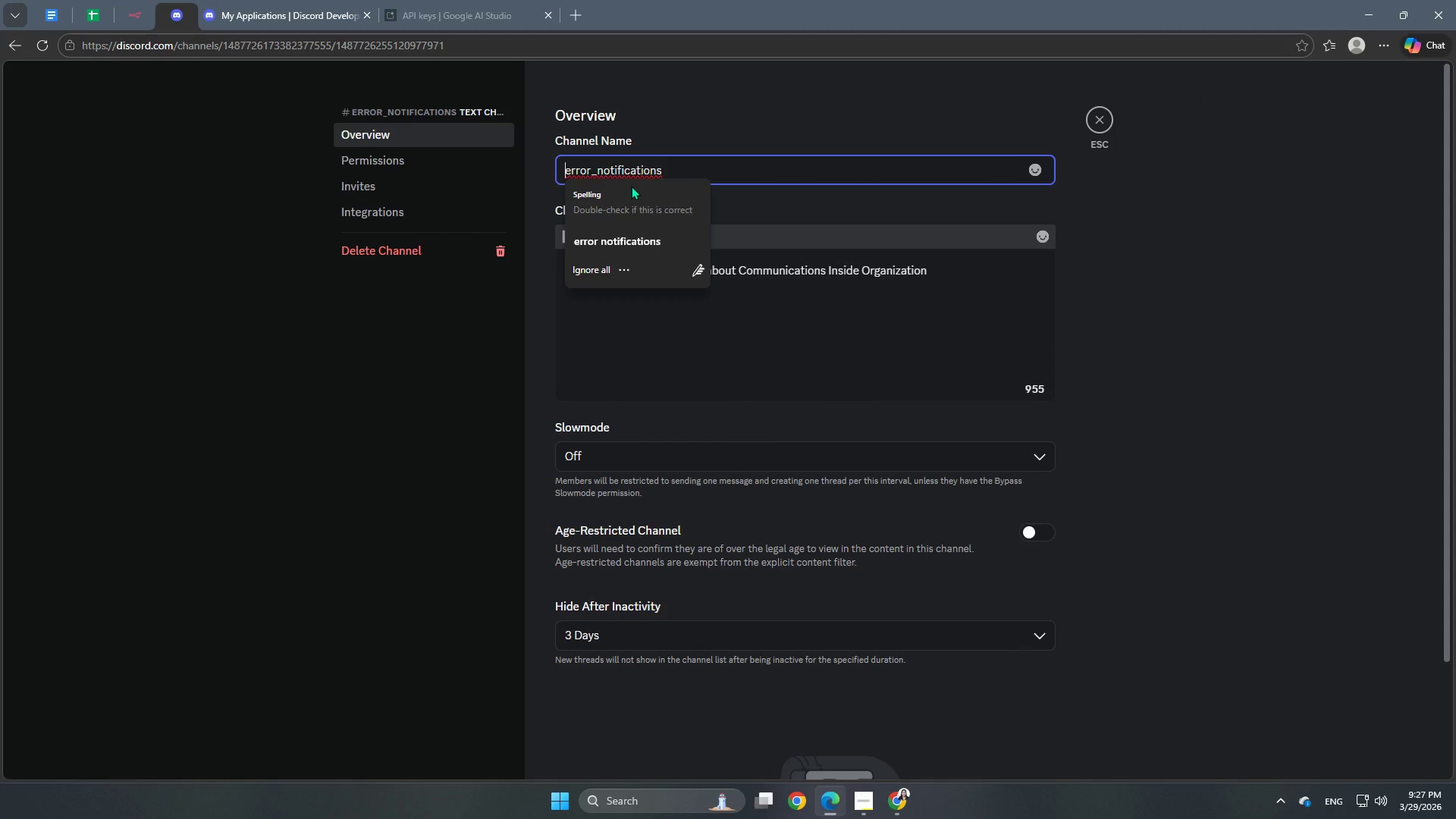 
key(N)
 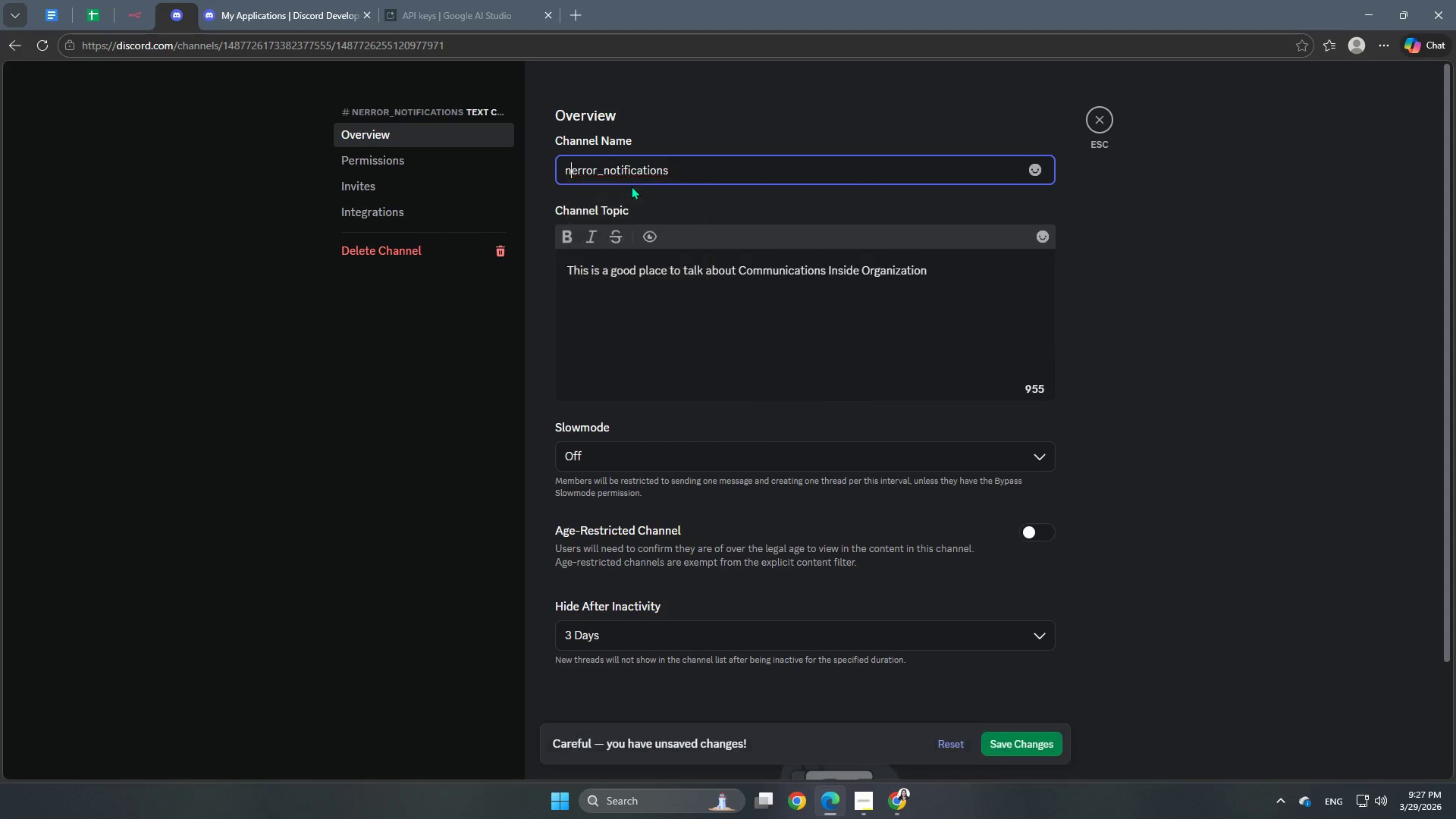 
key(Numpad8)
 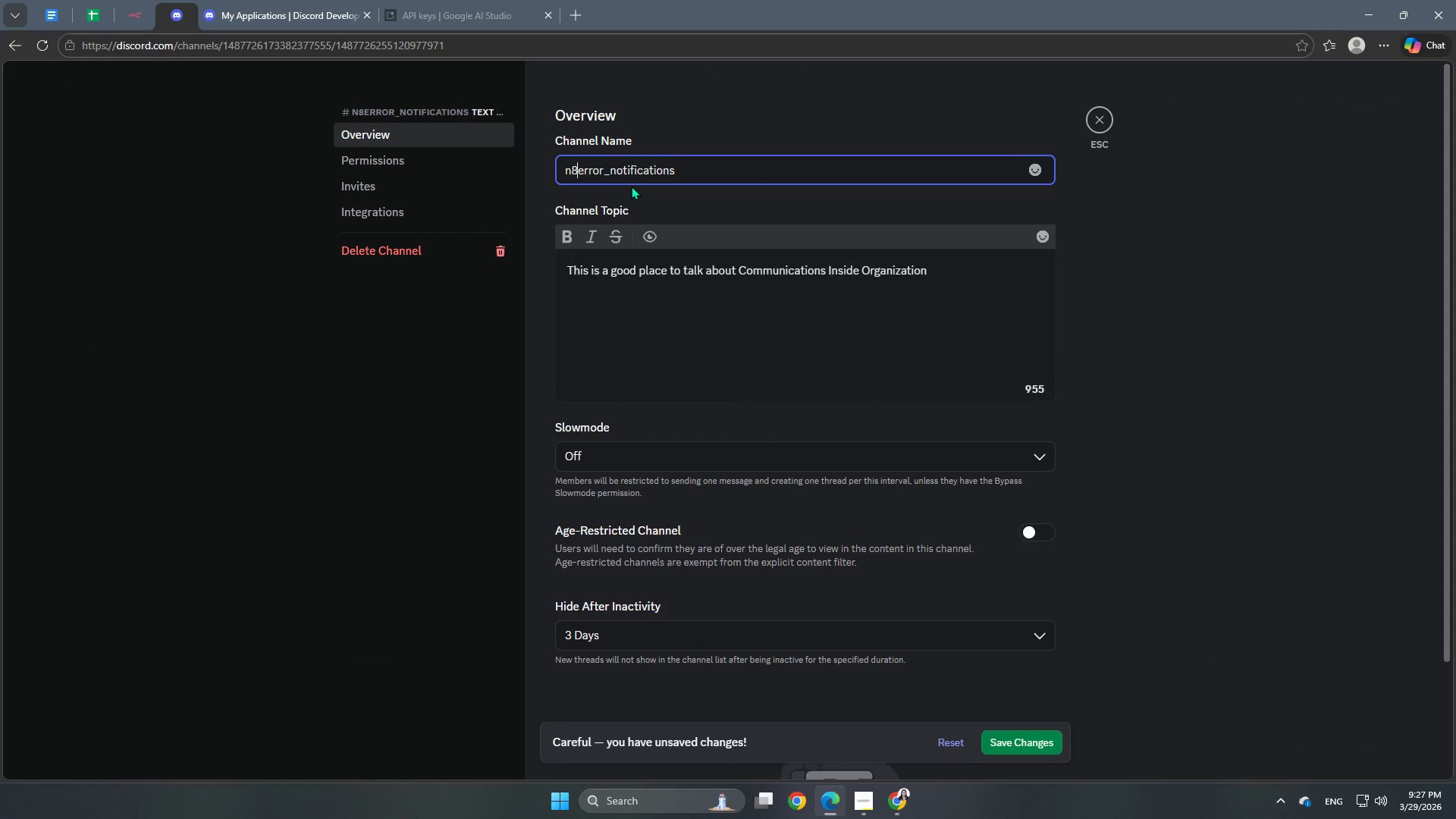 
key(N)
 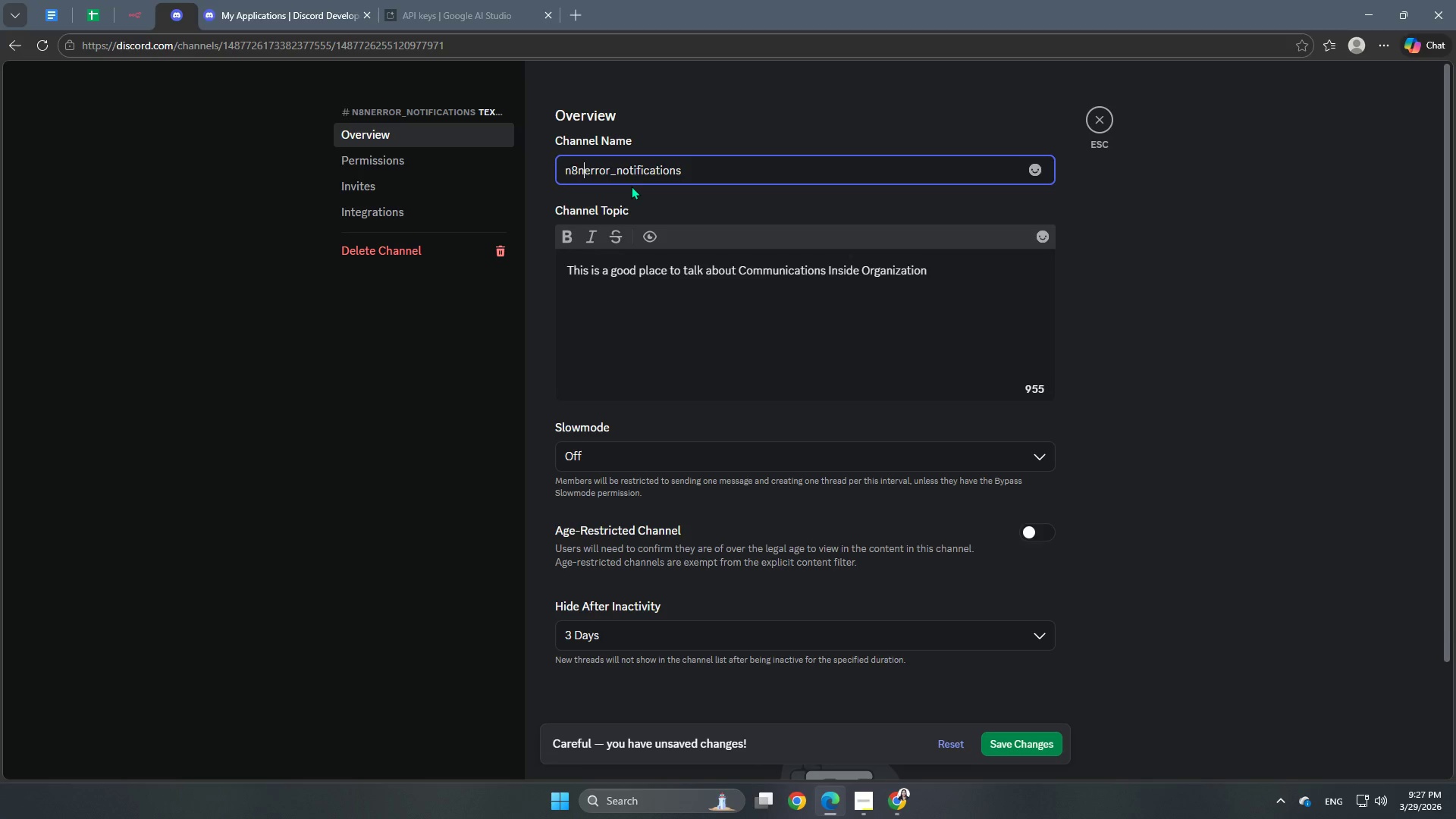 
key(Shift+ShiftRight)
 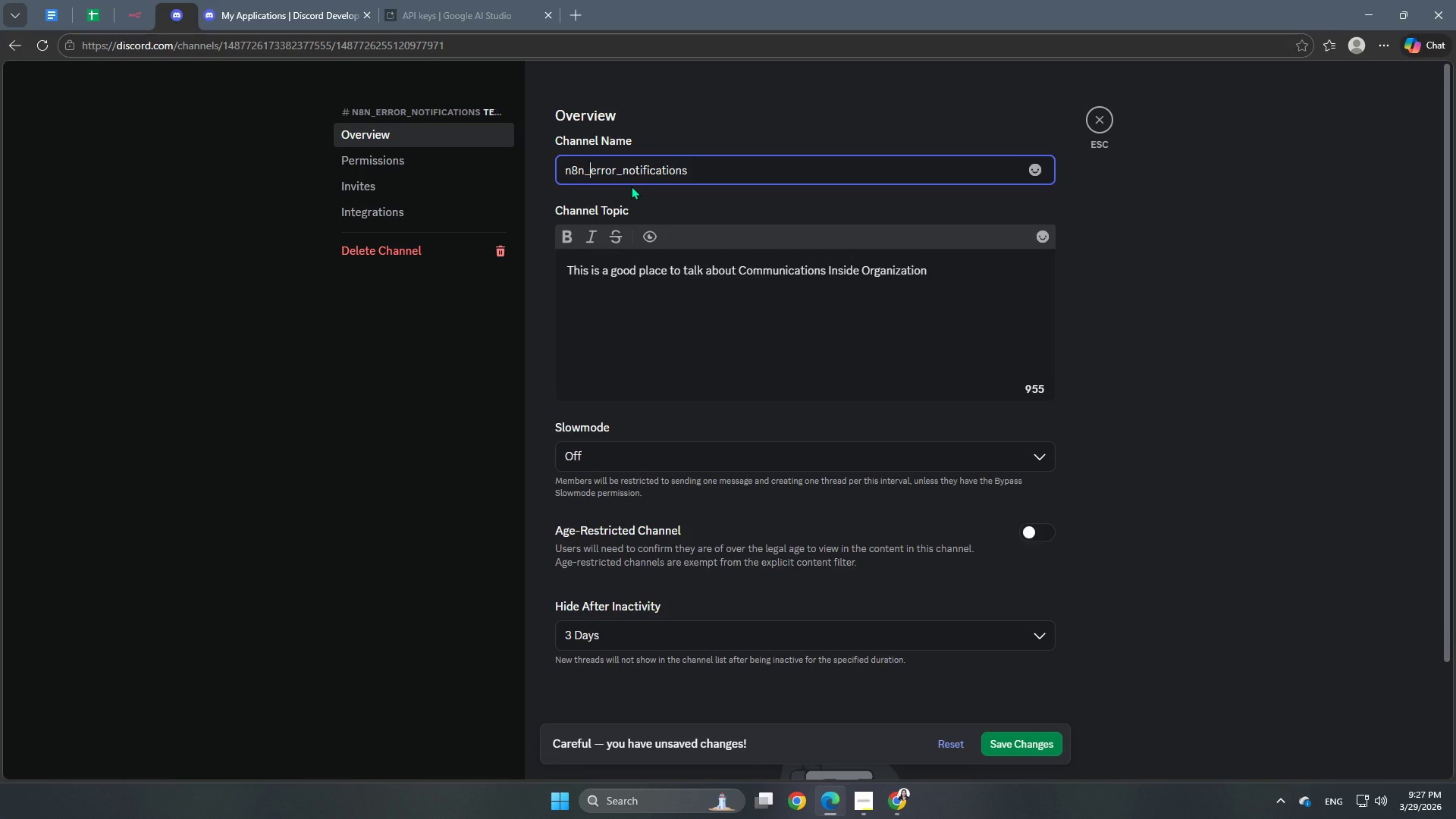 
key(Shift+Minus)